 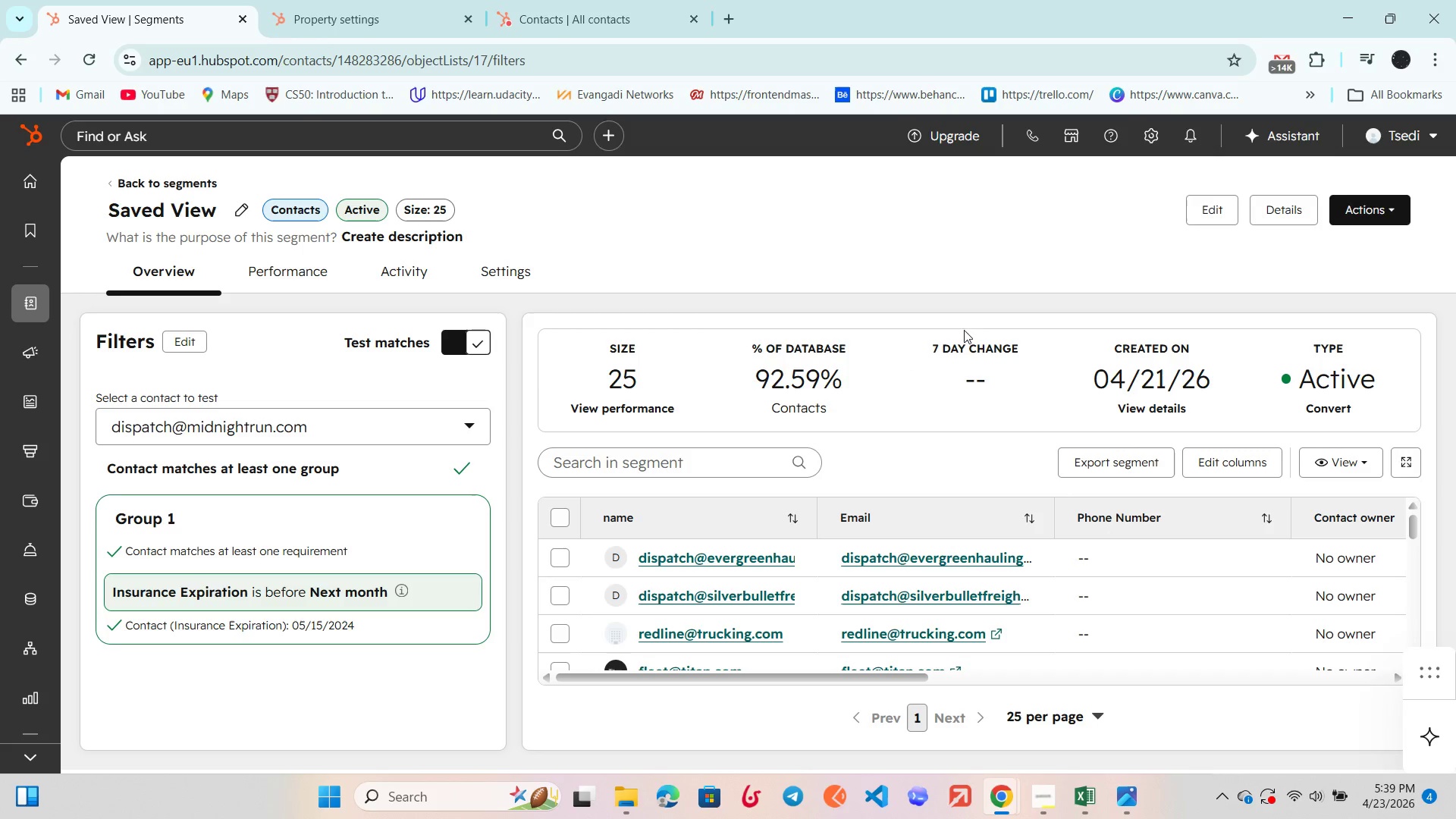 
left_click([162, 184])
 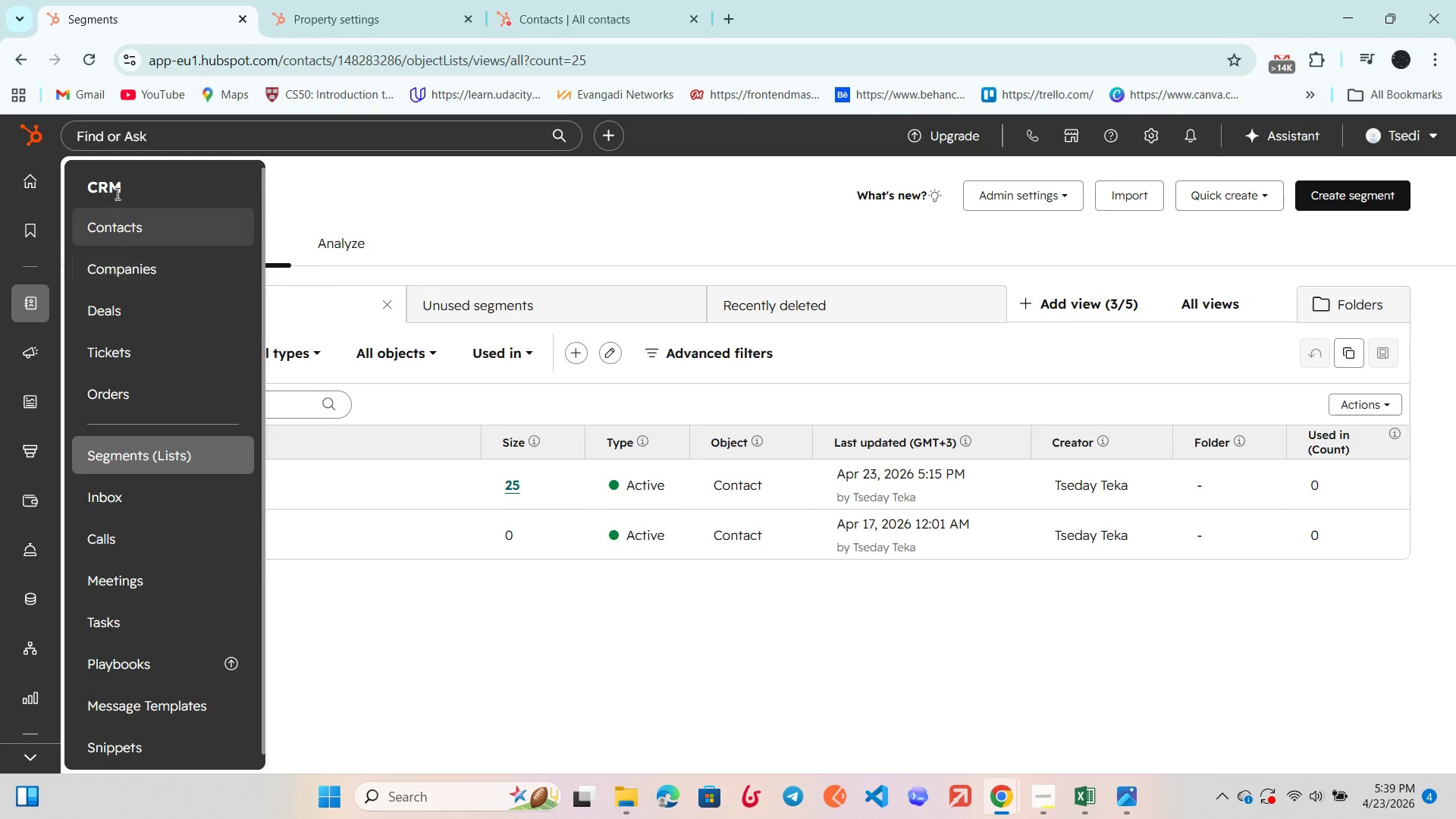 
left_click([141, 230])
 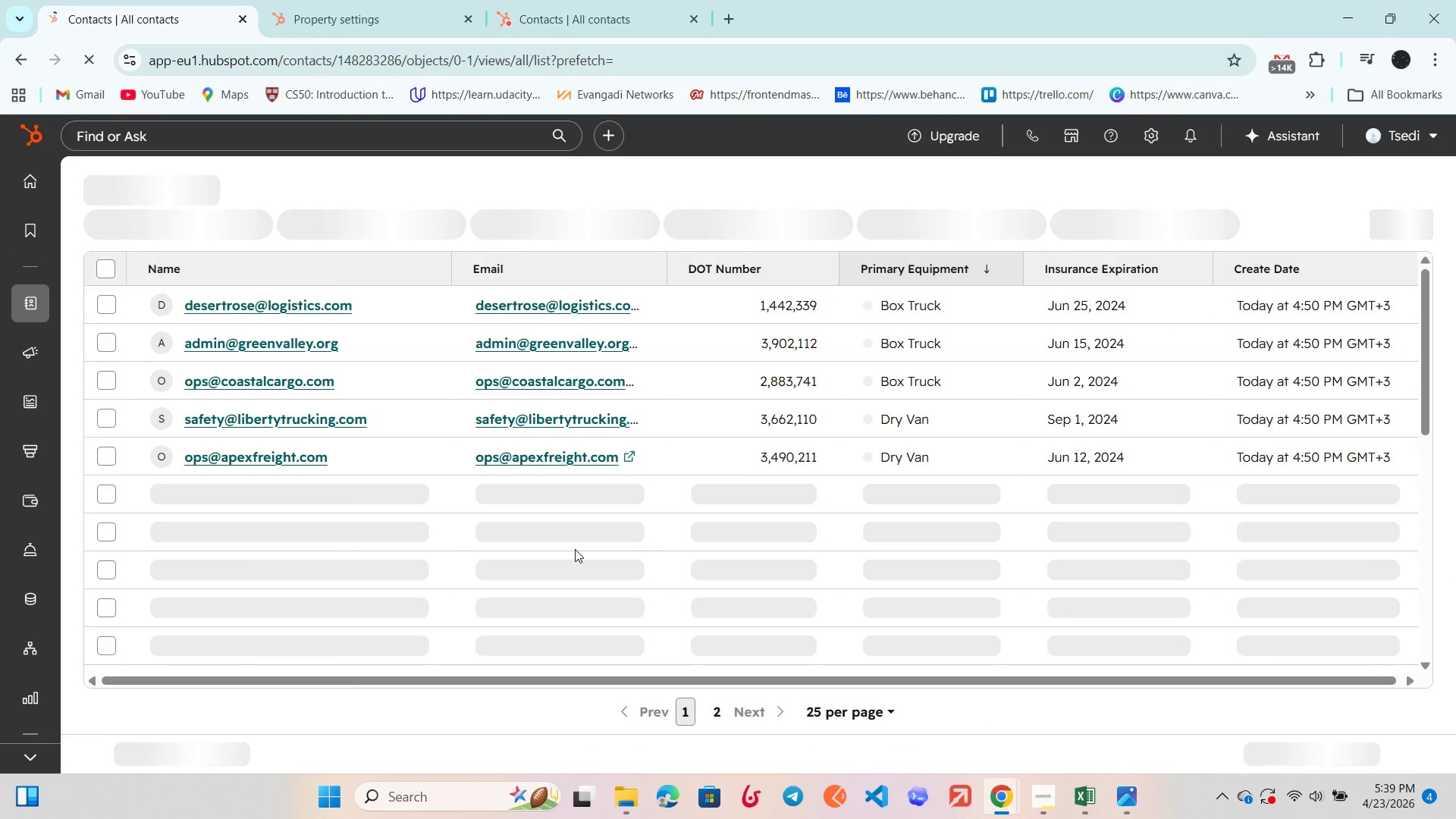 
scroll: coordinate [802, 441], scroll_direction: up, amount: 4.0
 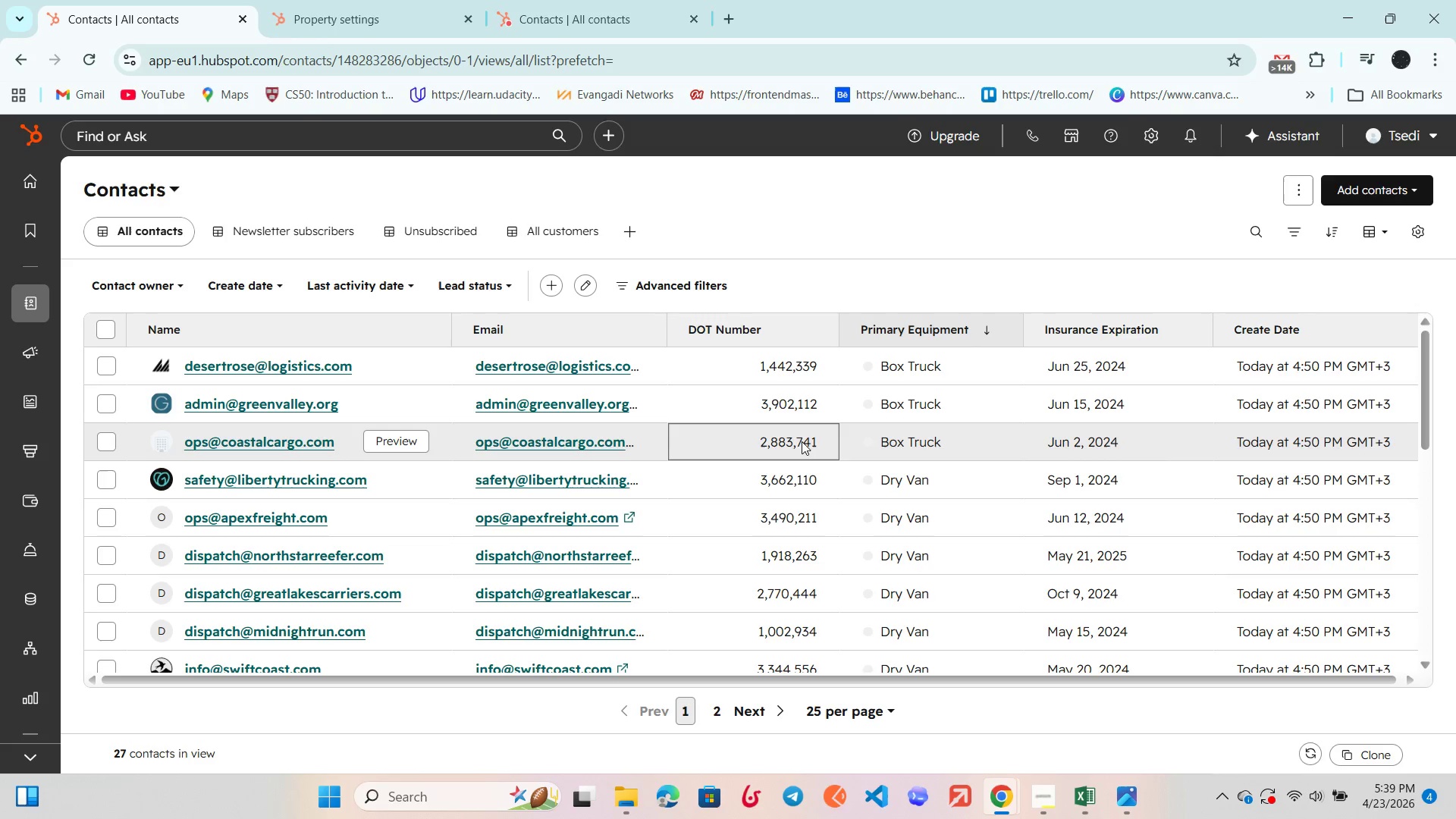 
scroll: coordinate [802, 441], scroll_direction: down, amount: 5.0
 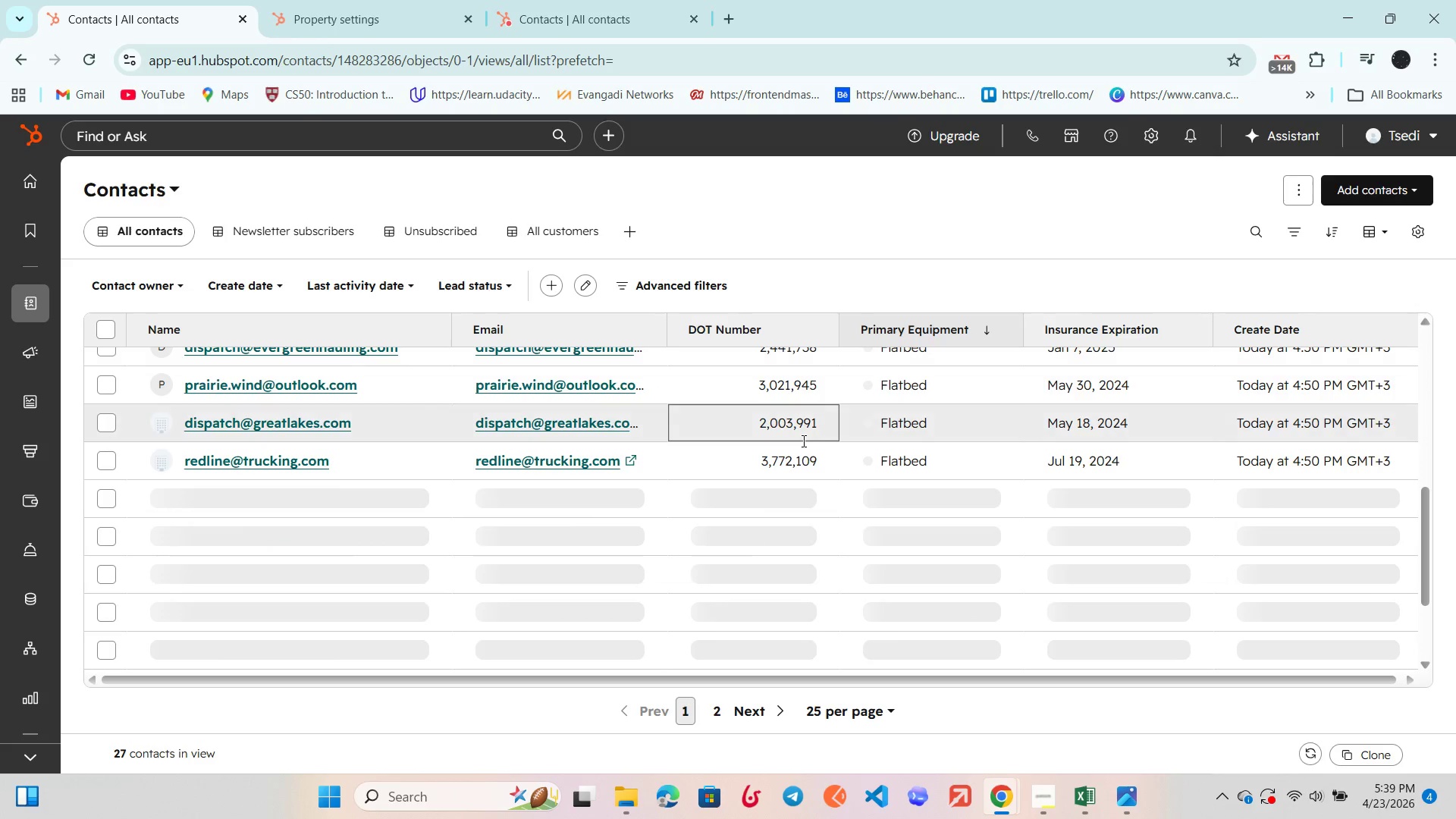 
scroll: coordinate [802, 441], scroll_direction: up, amount: 3.0
 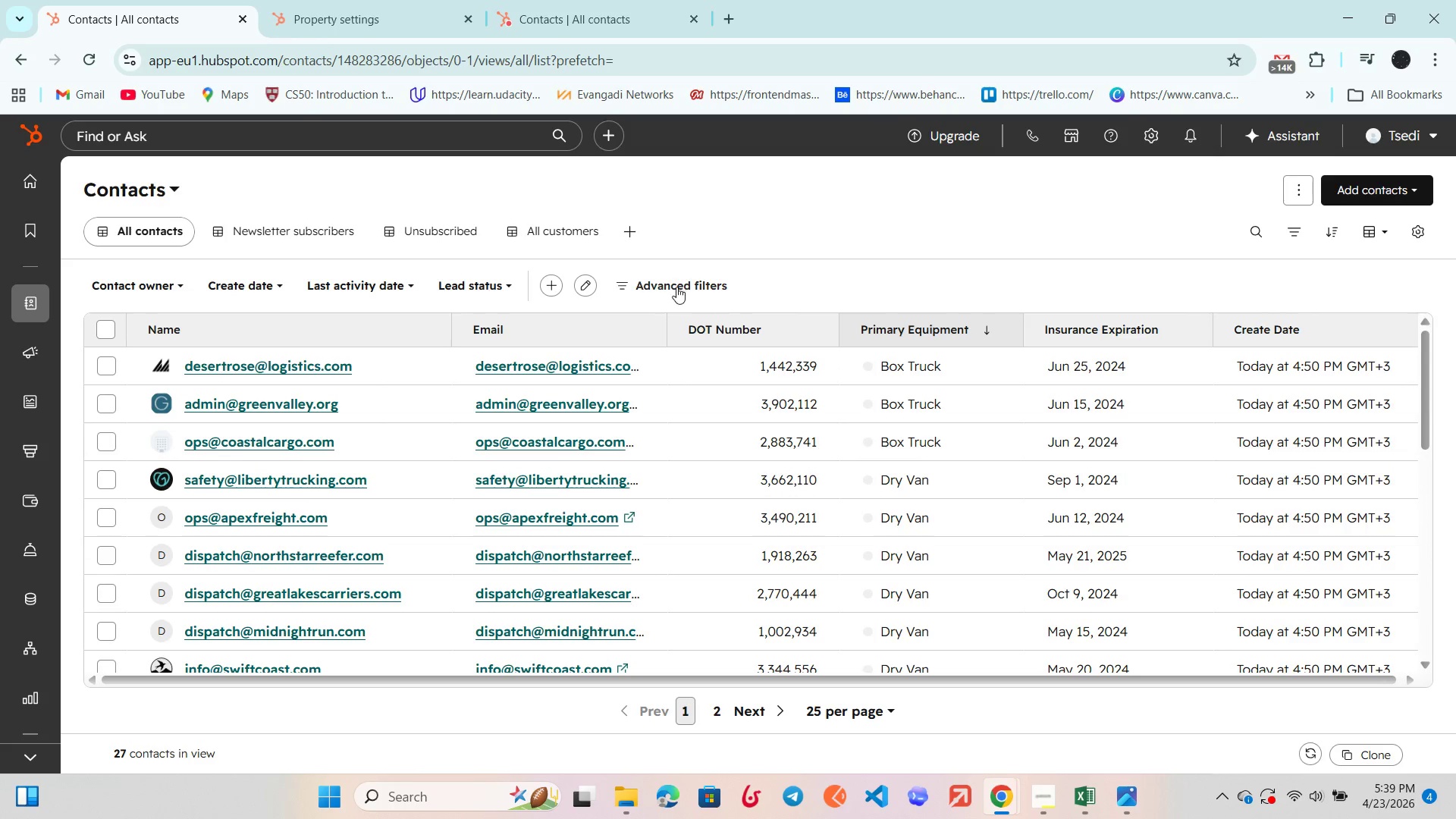 
left_click([676, 287])
 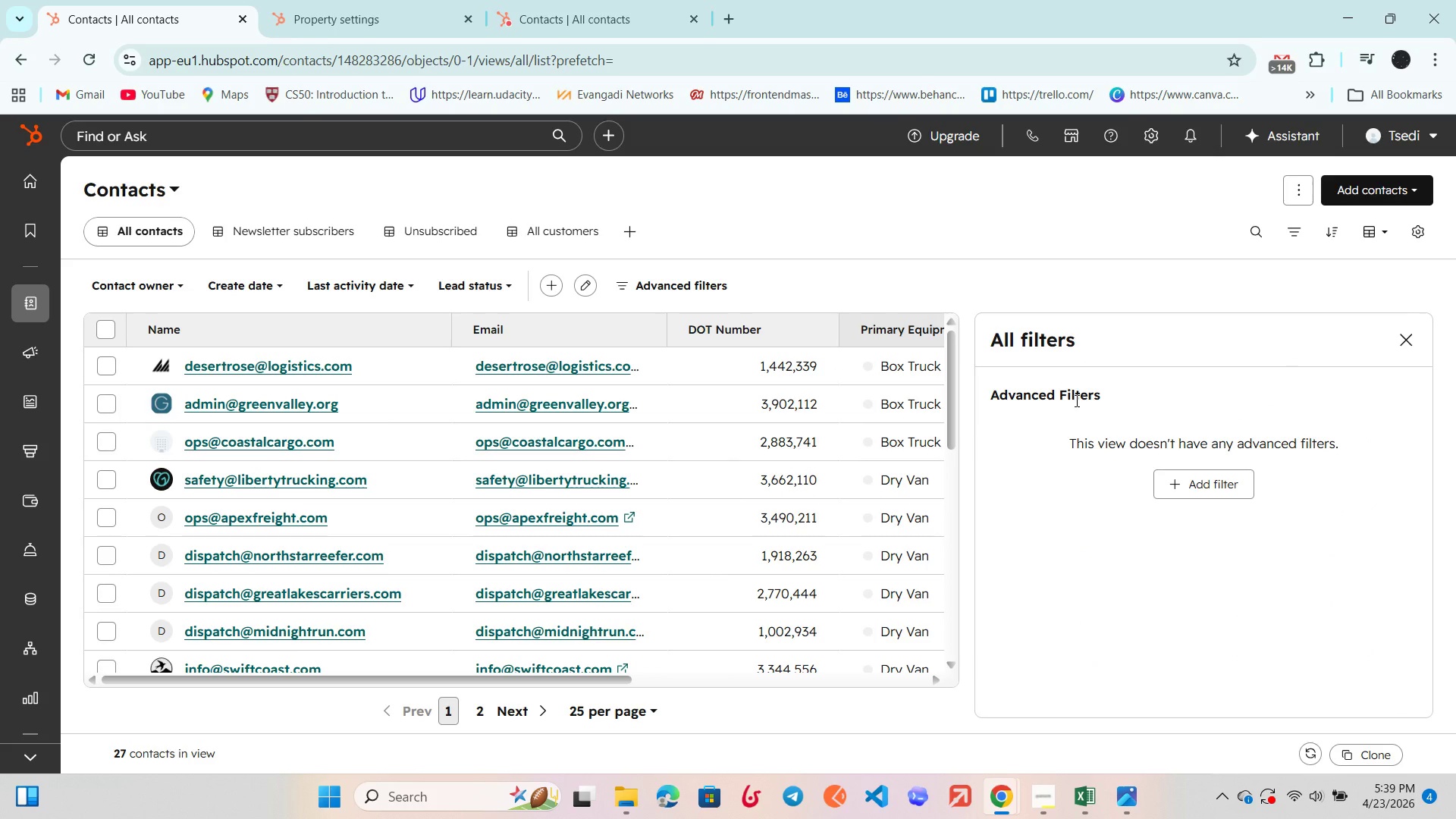 
left_click([1182, 487])
 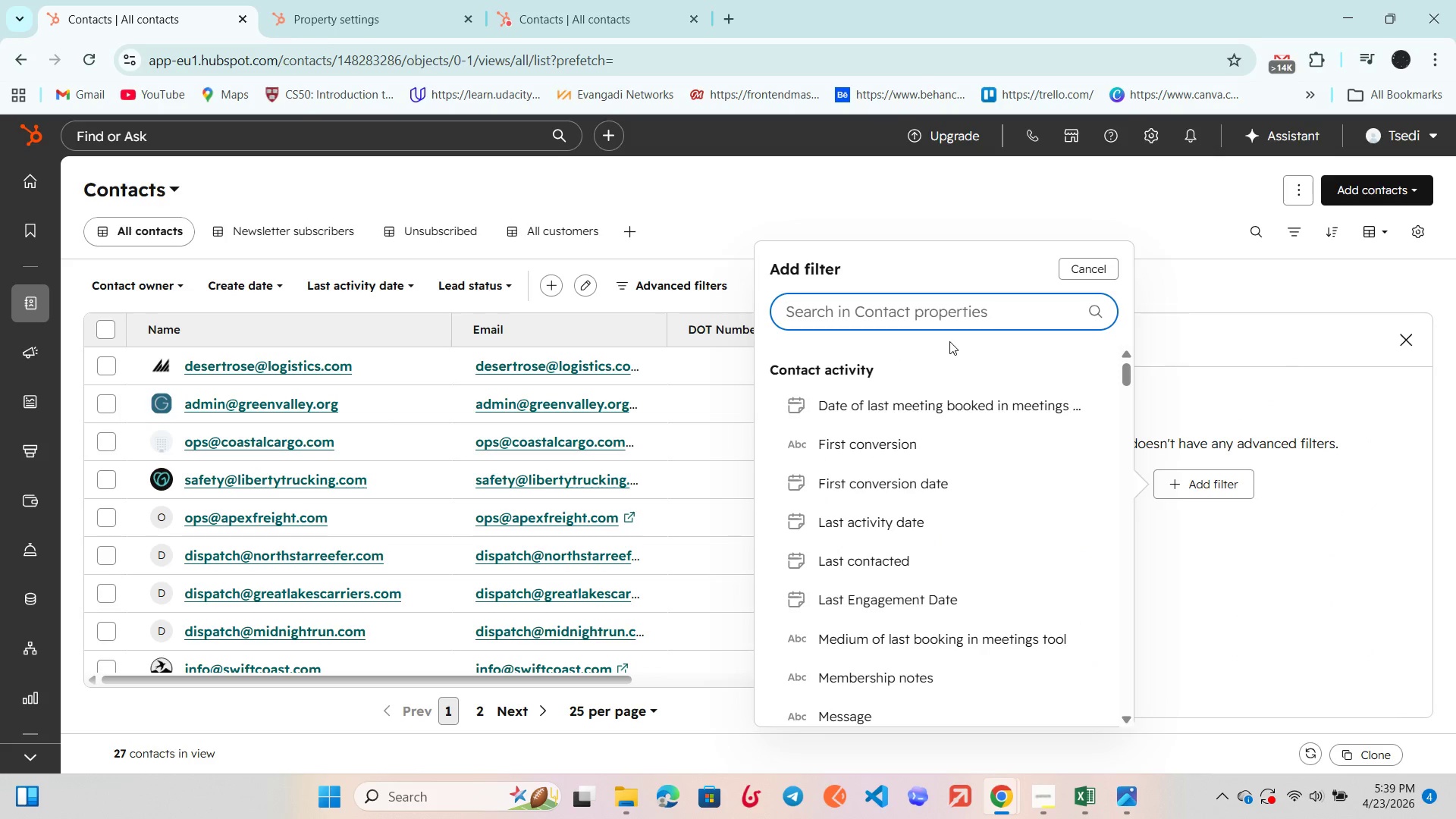 
type(save)
 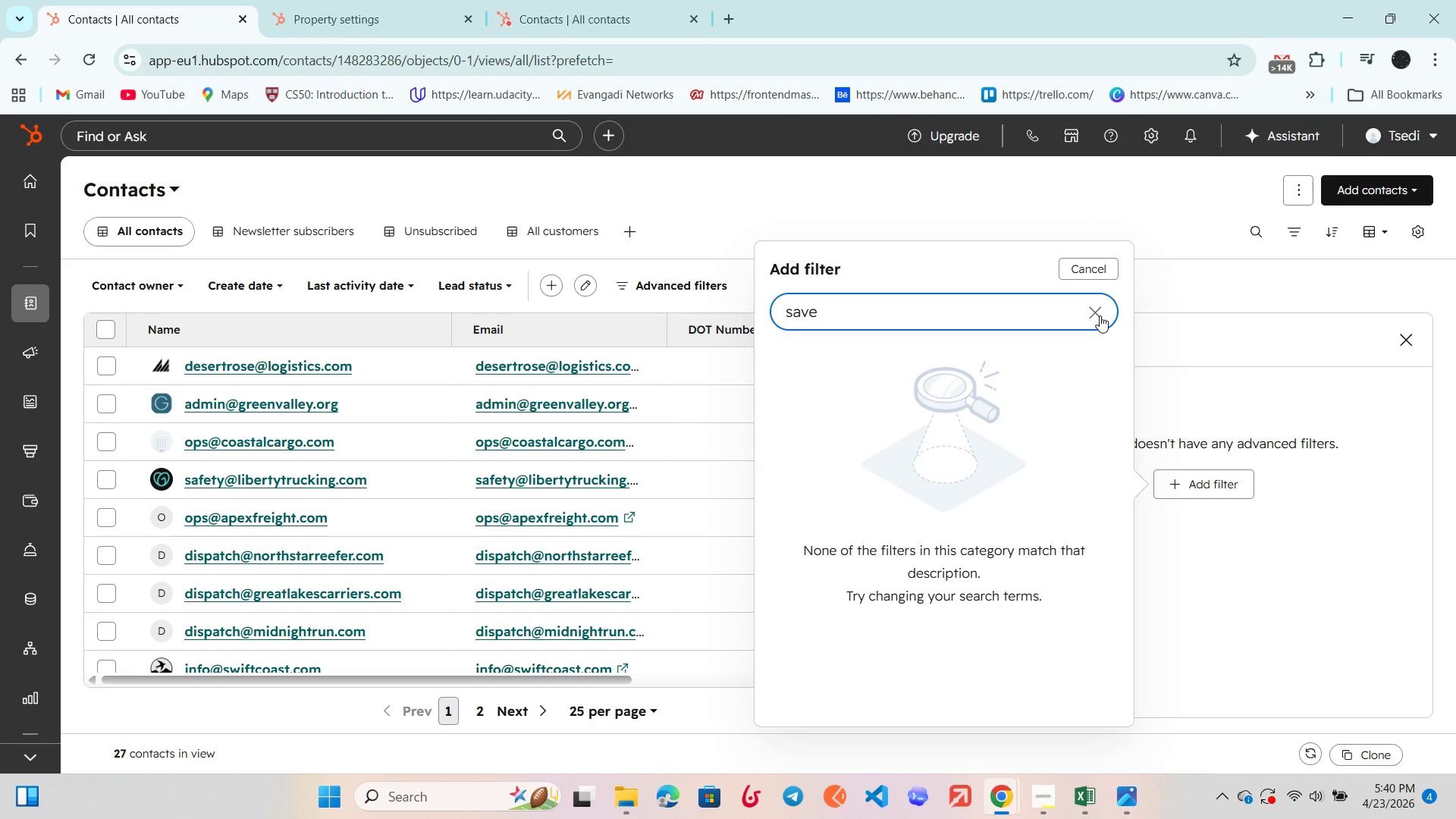 
left_click([1100, 315])
 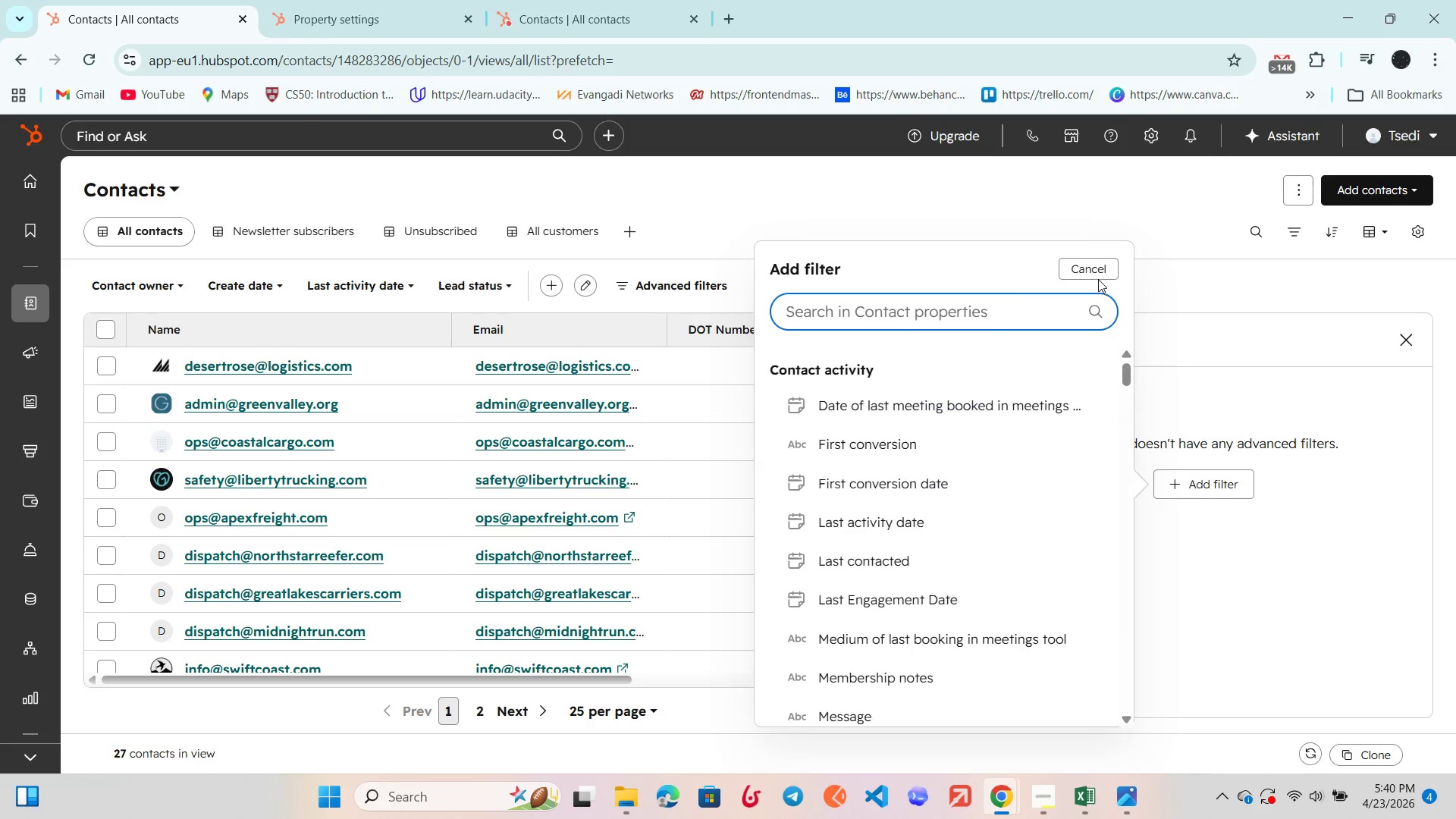 
left_click([1098, 278])
 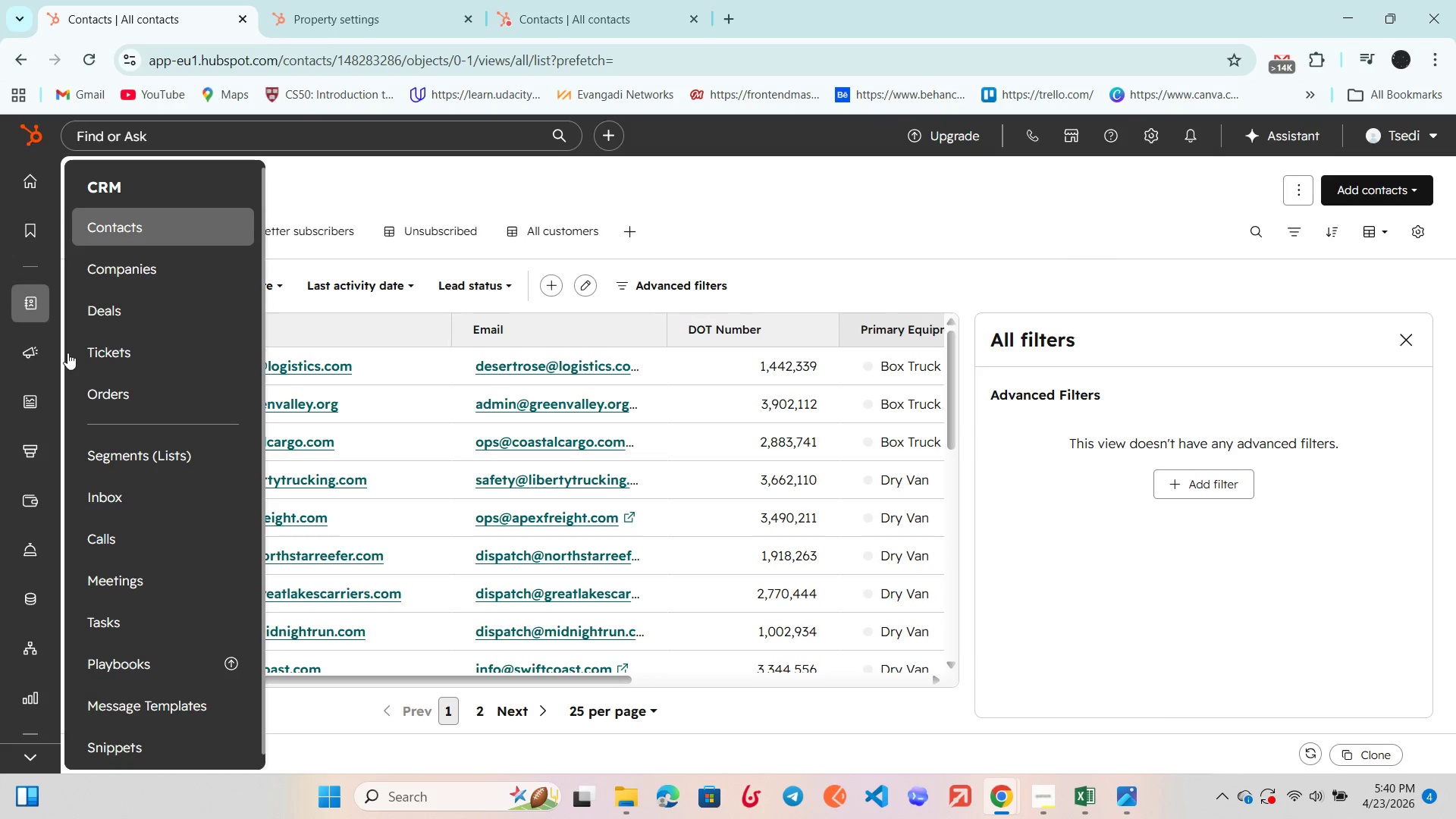 
left_click([130, 453])
 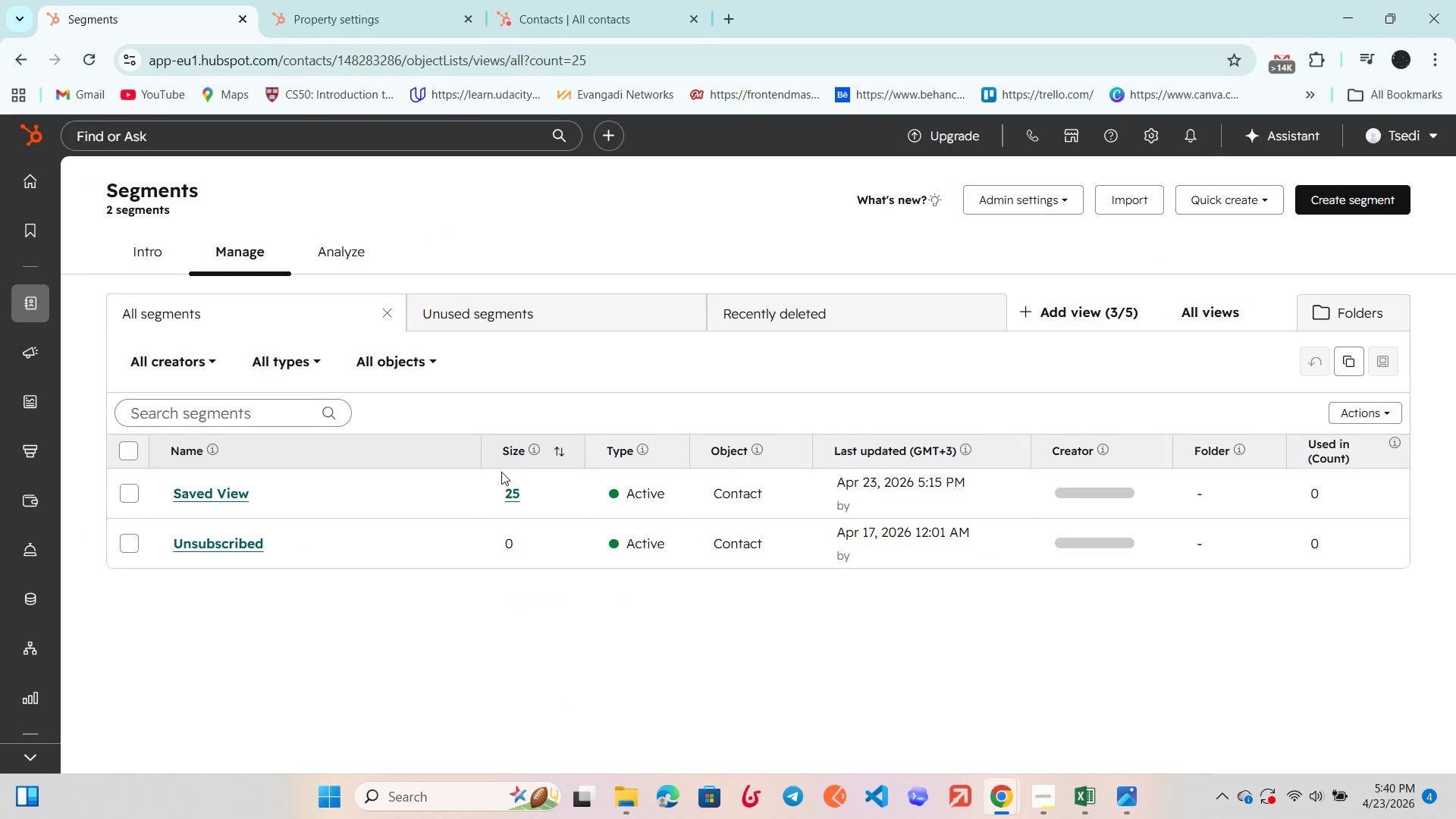 
left_click([234, 494])
 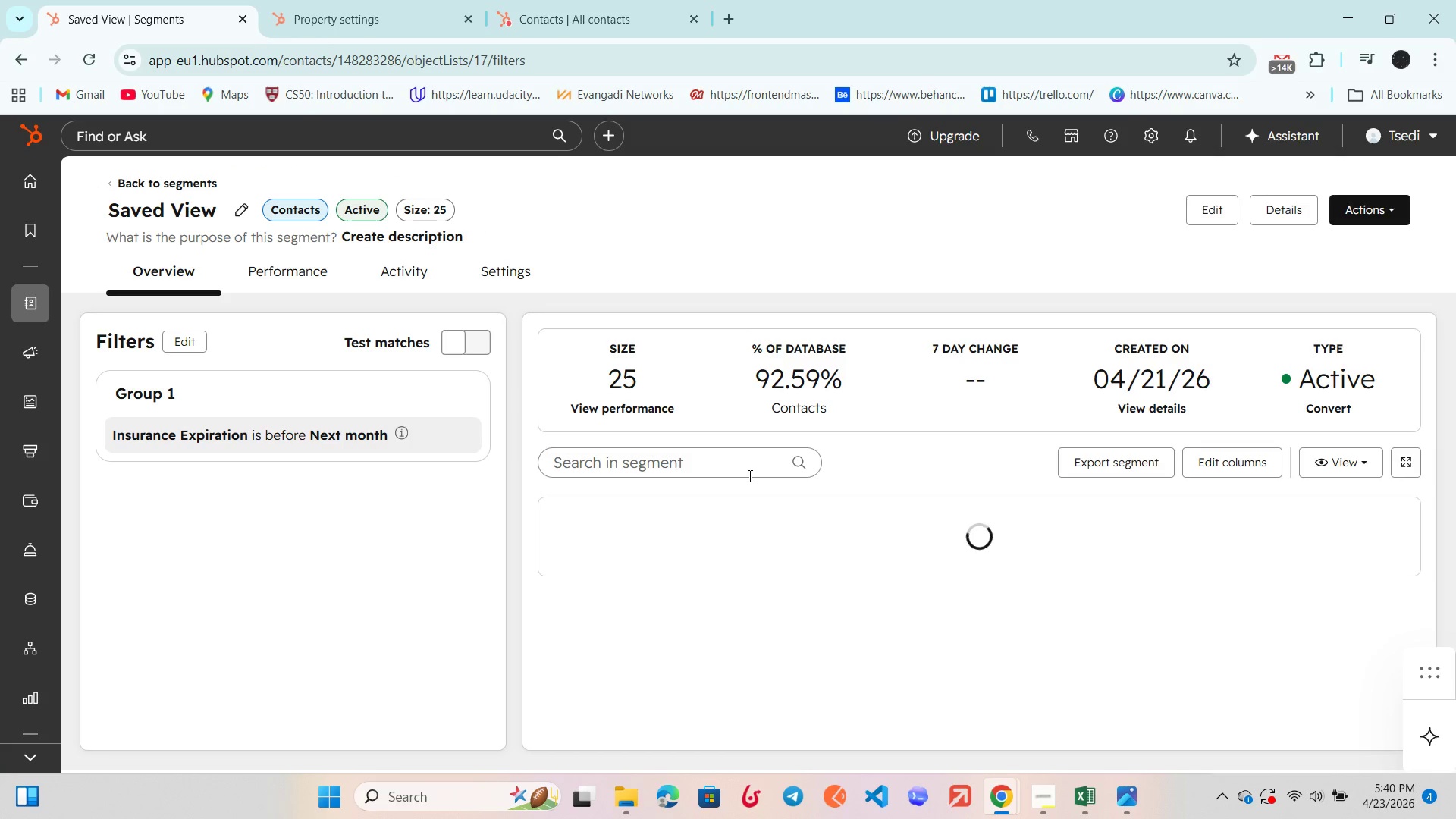 
mouse_move([1079, 529])
 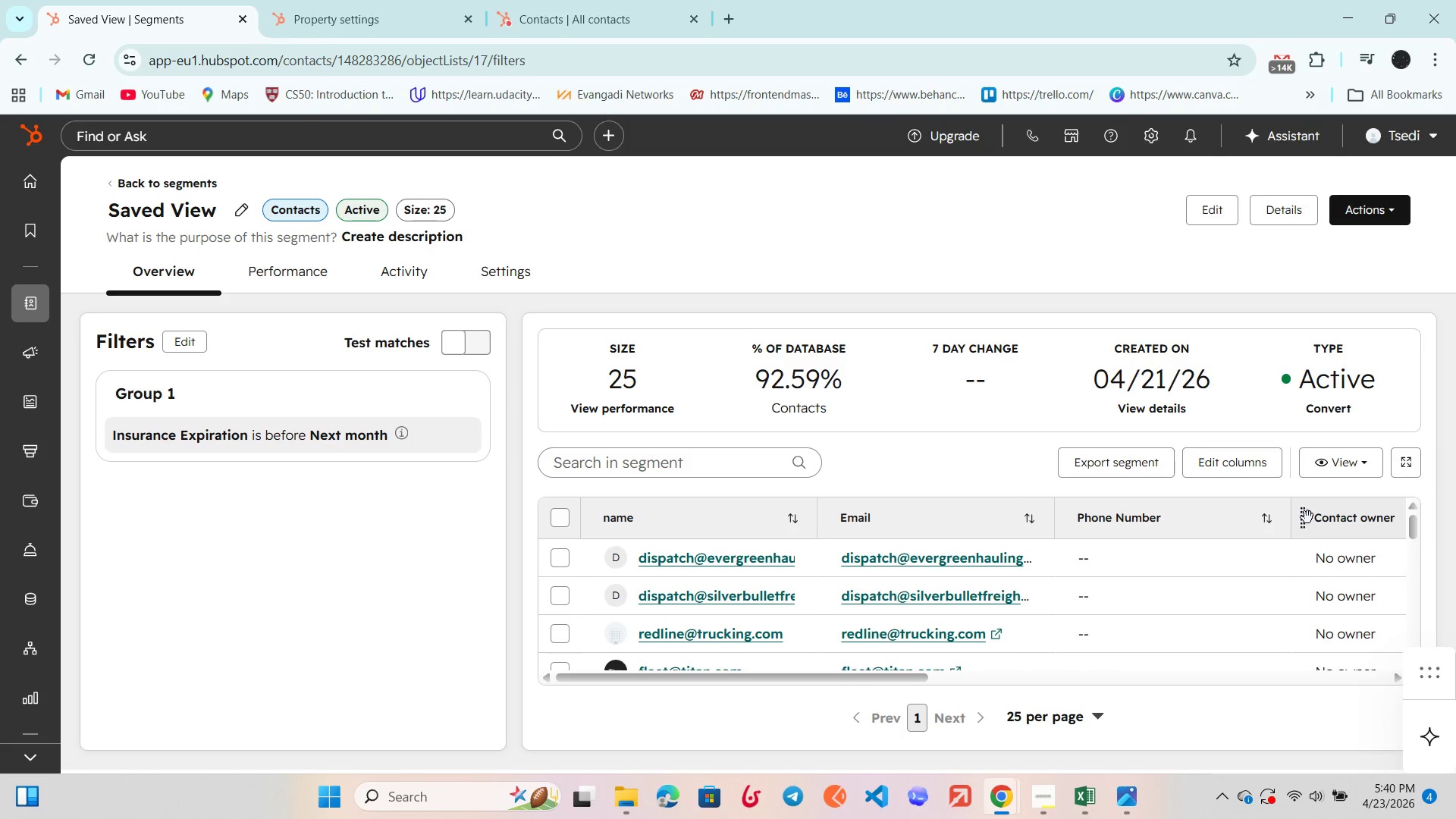 
left_click([1235, 466])
 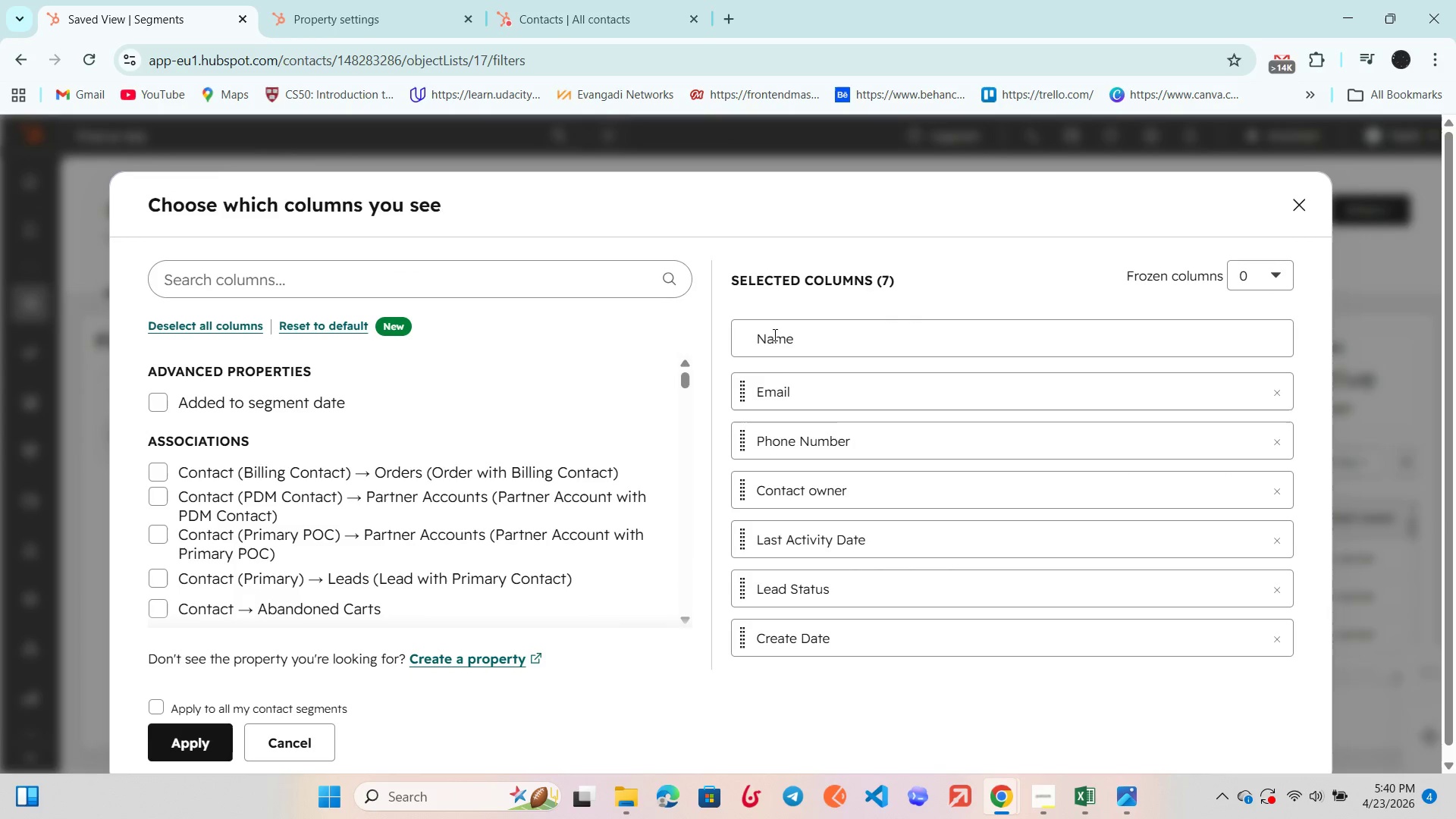 
scroll: coordinate [807, 399], scroll_direction: down, amount: 4.0
 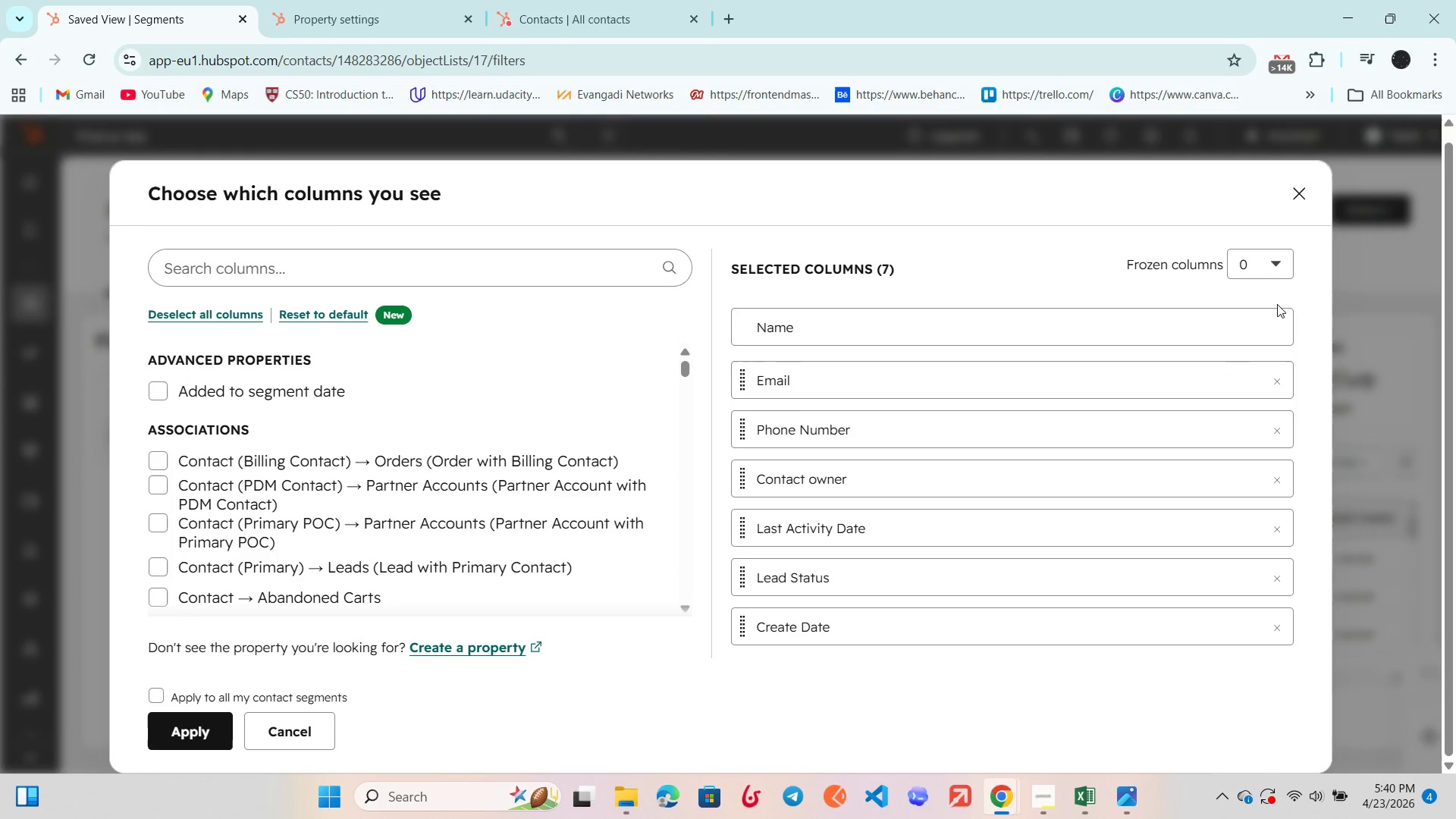 
left_click([1272, 262])
 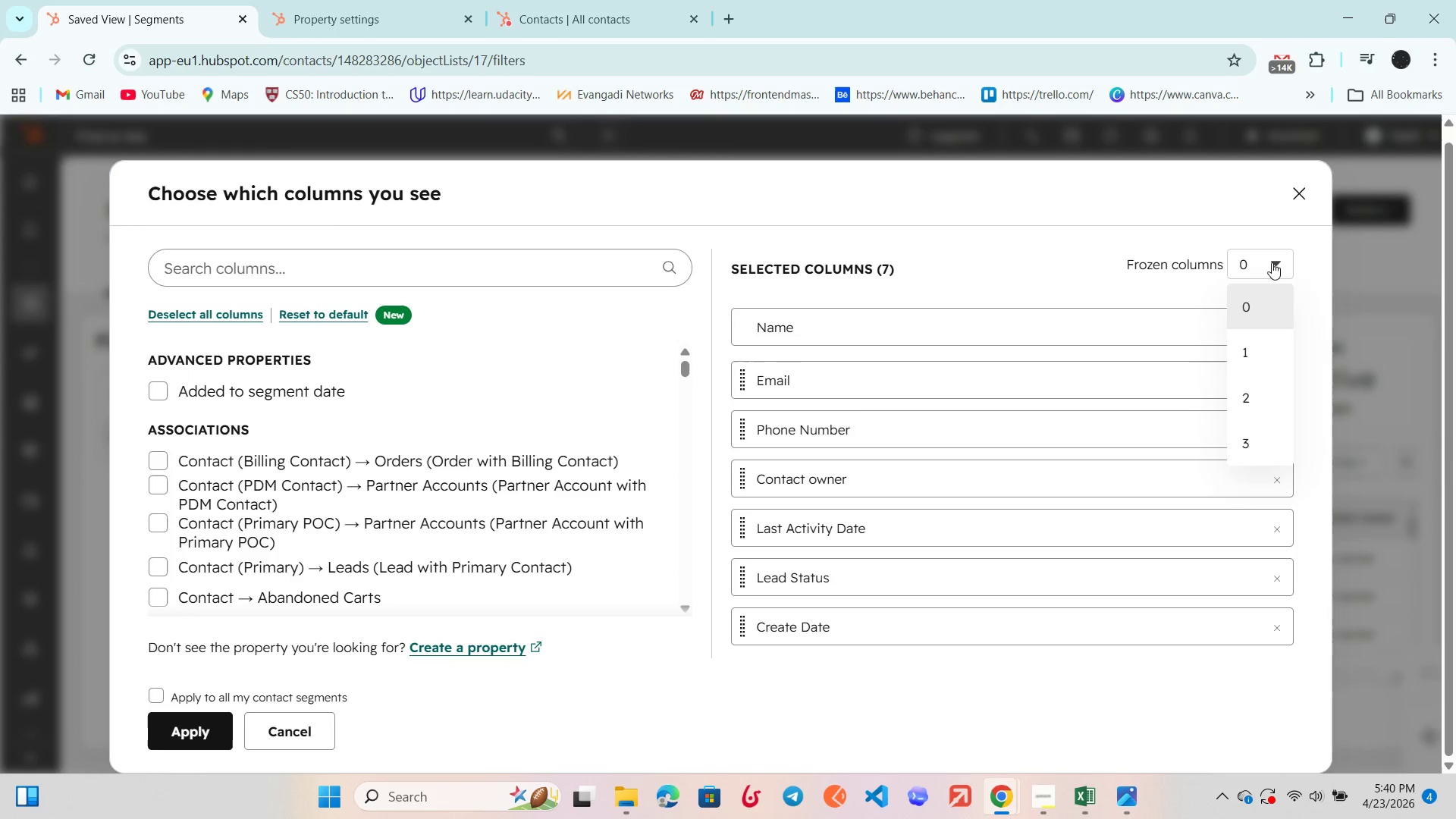 
left_click([1272, 262])
 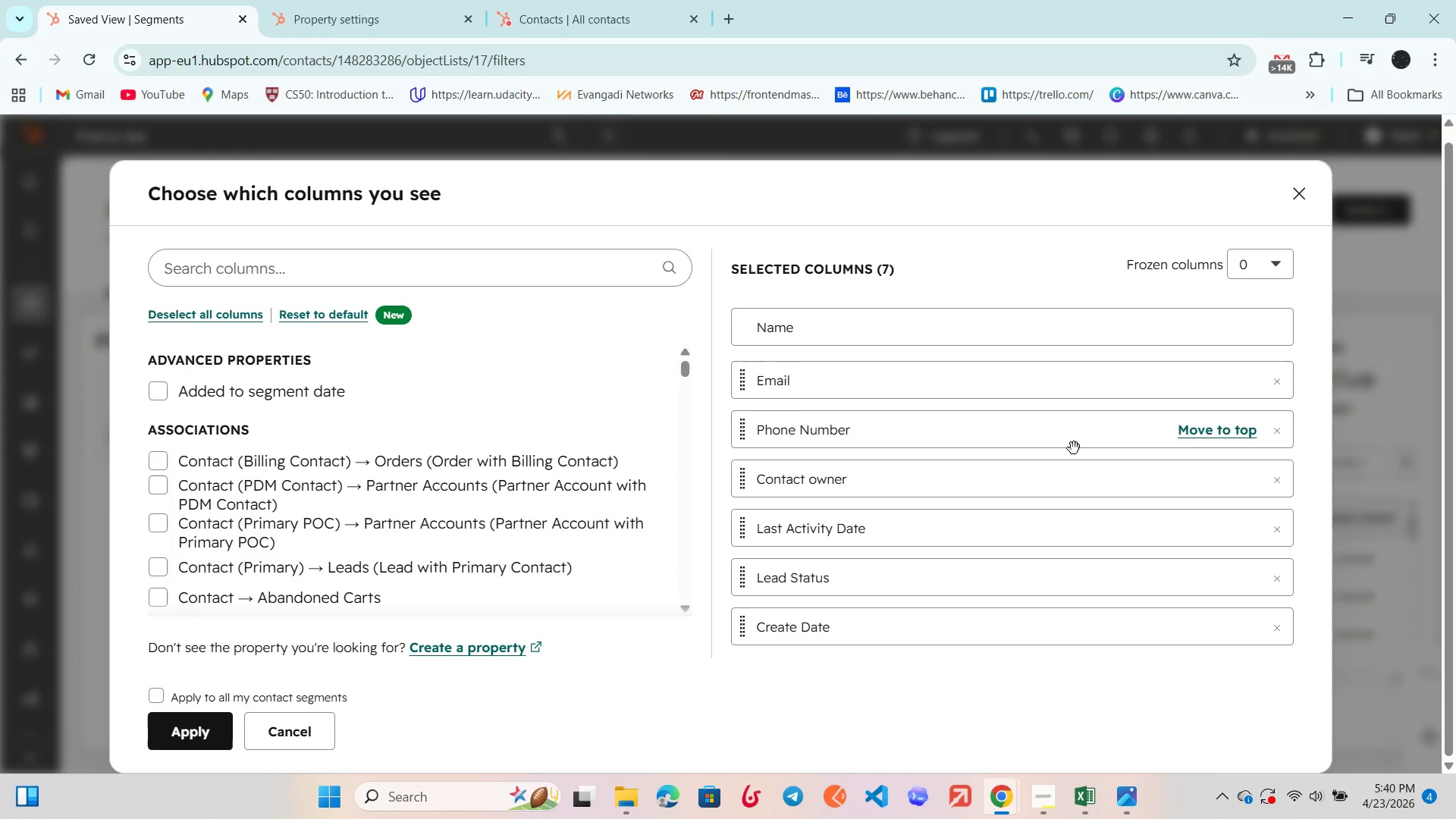 
scroll: coordinate [291, 375], scroll_direction: down, amount: 15.0
 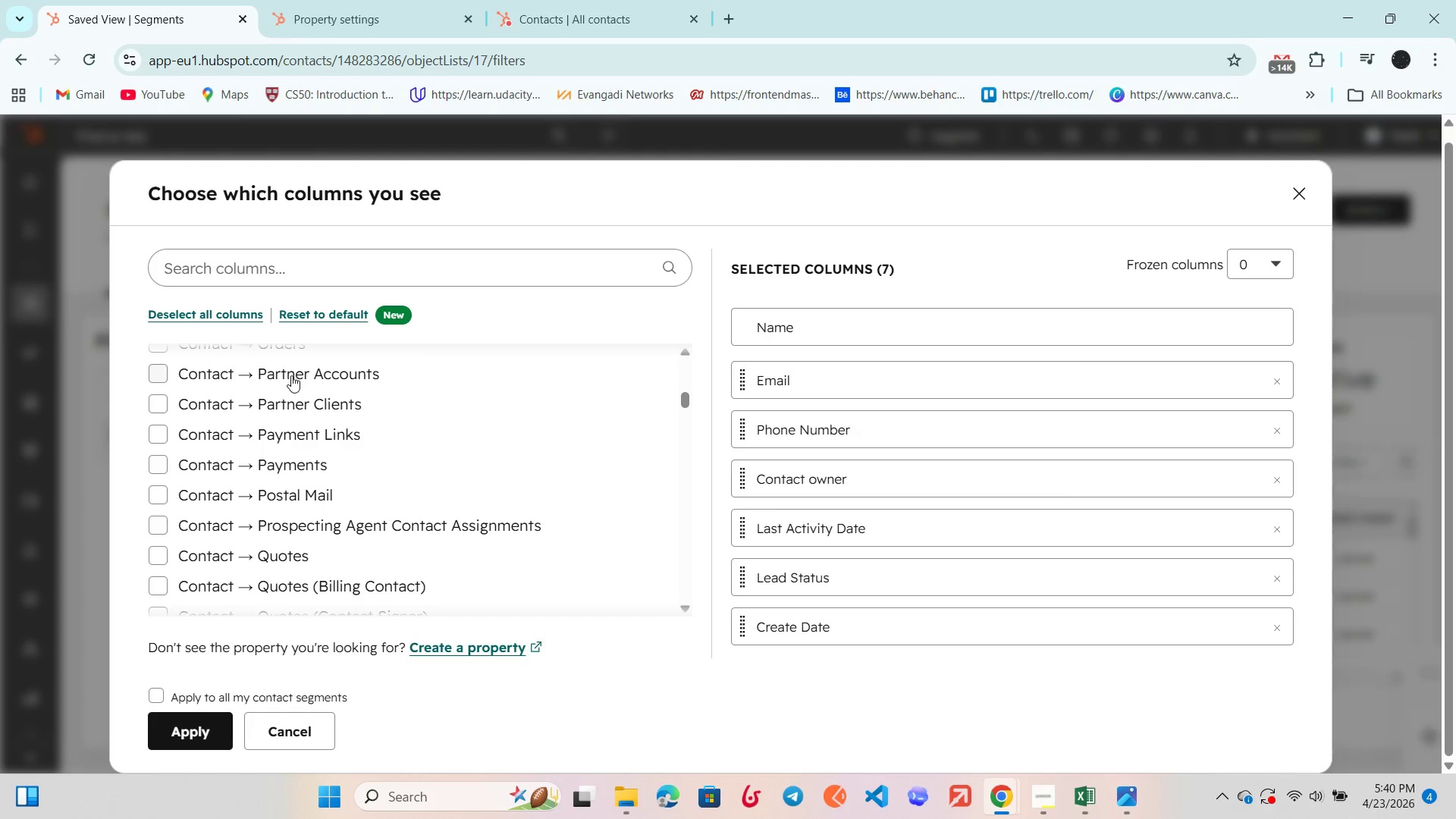 
scroll: coordinate [291, 375], scroll_direction: up, amount: 9.0
 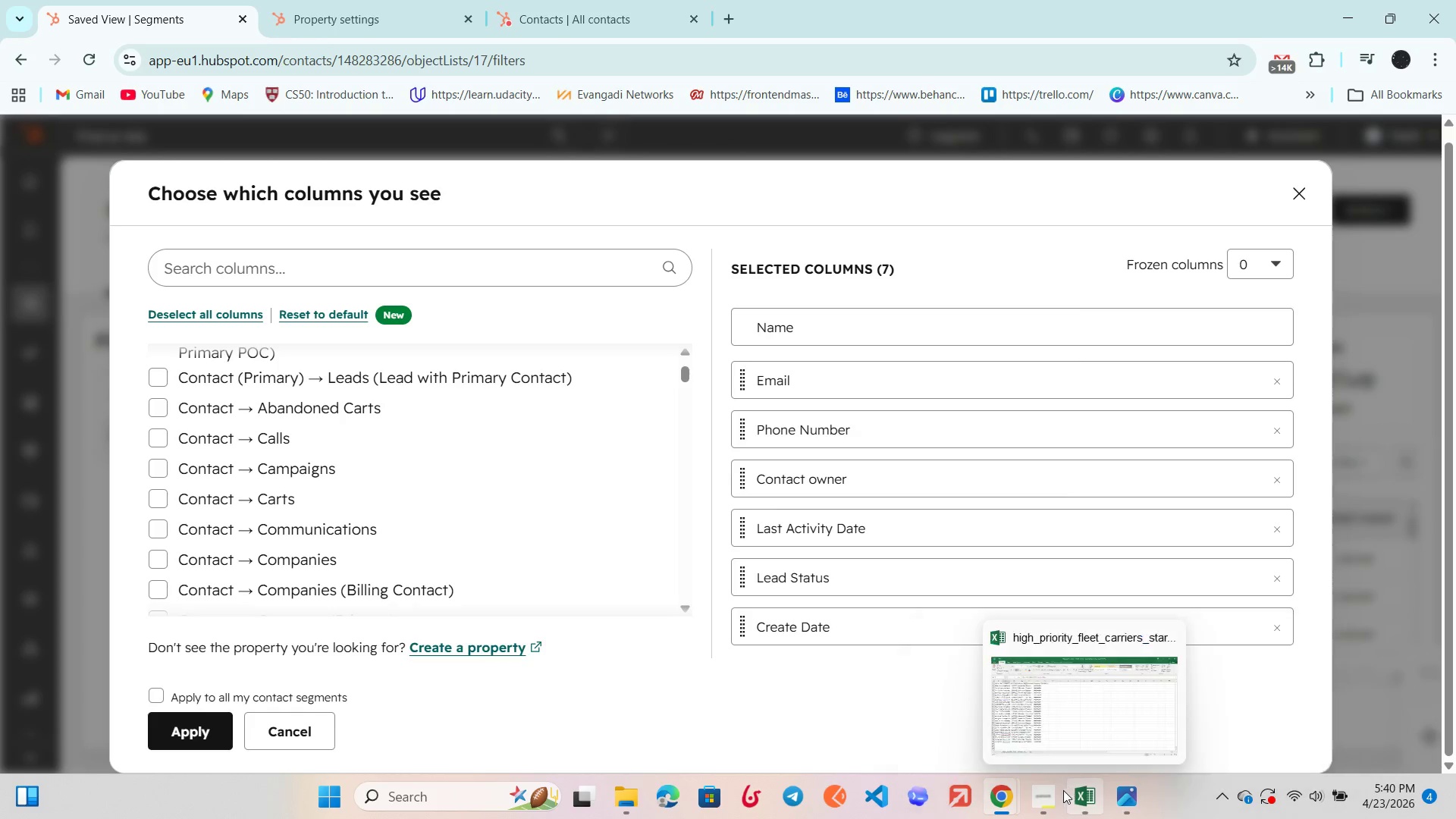 
left_click([1044, 795])